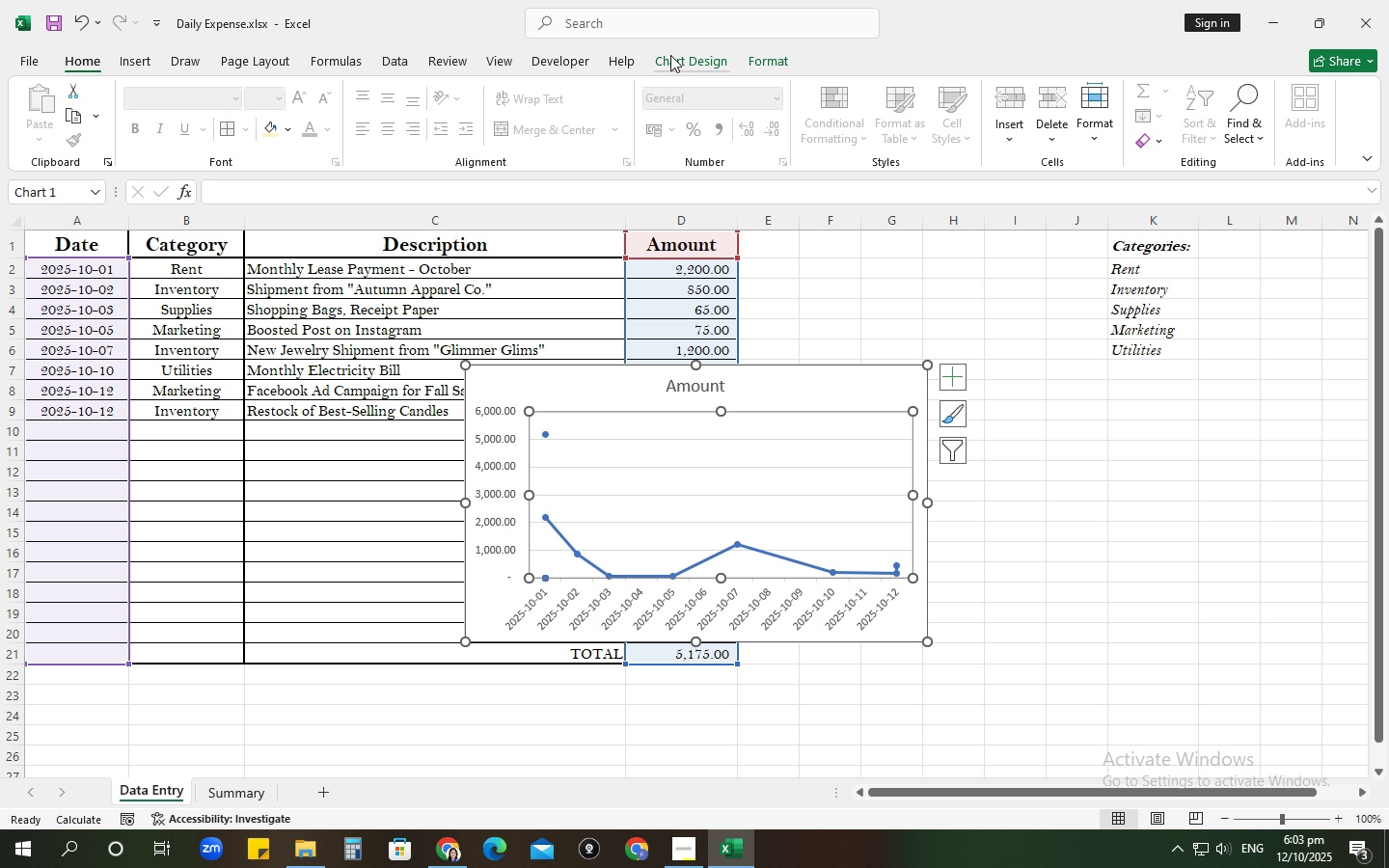 
left_click([670, 55])
 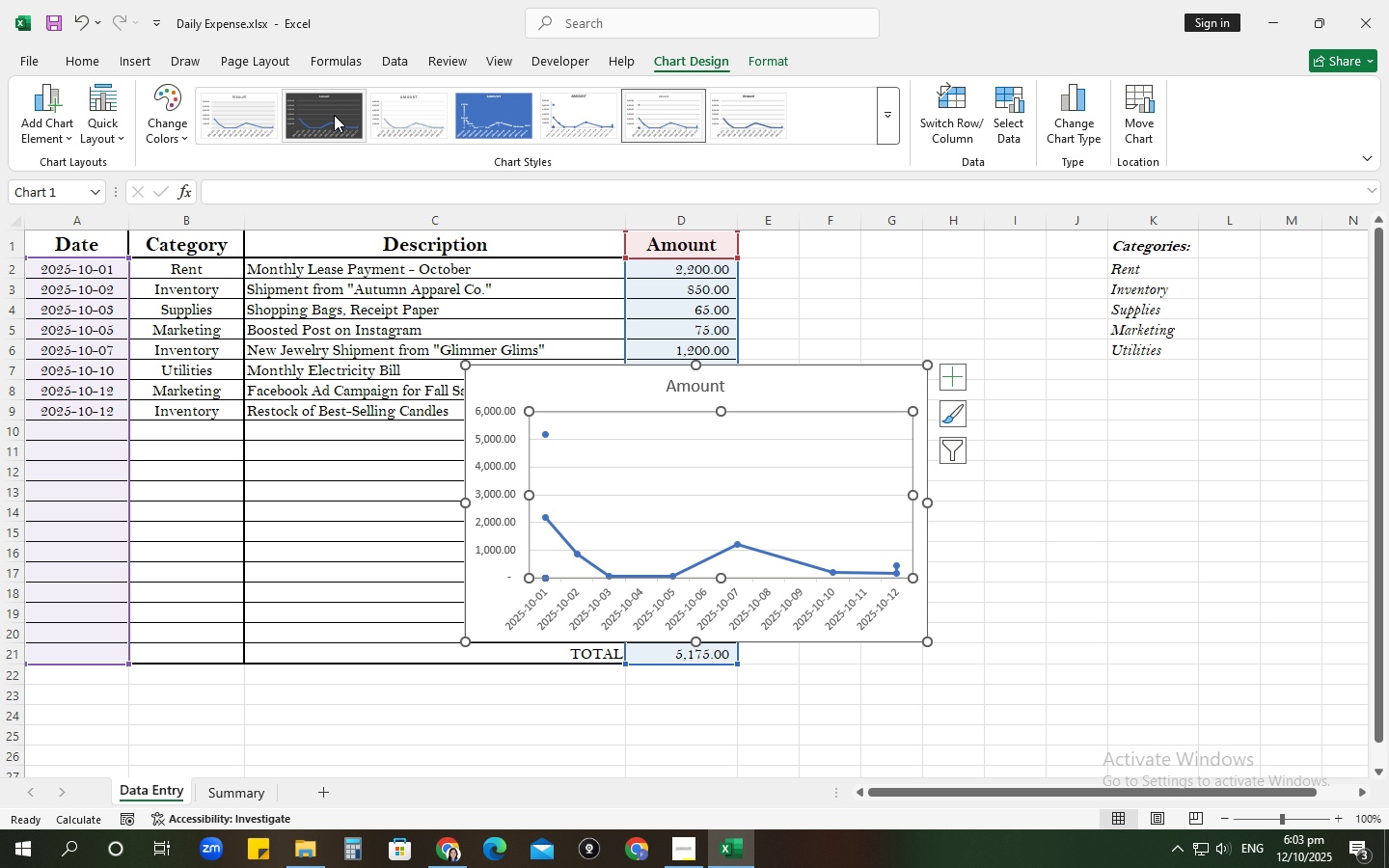 
left_click([334, 115])
 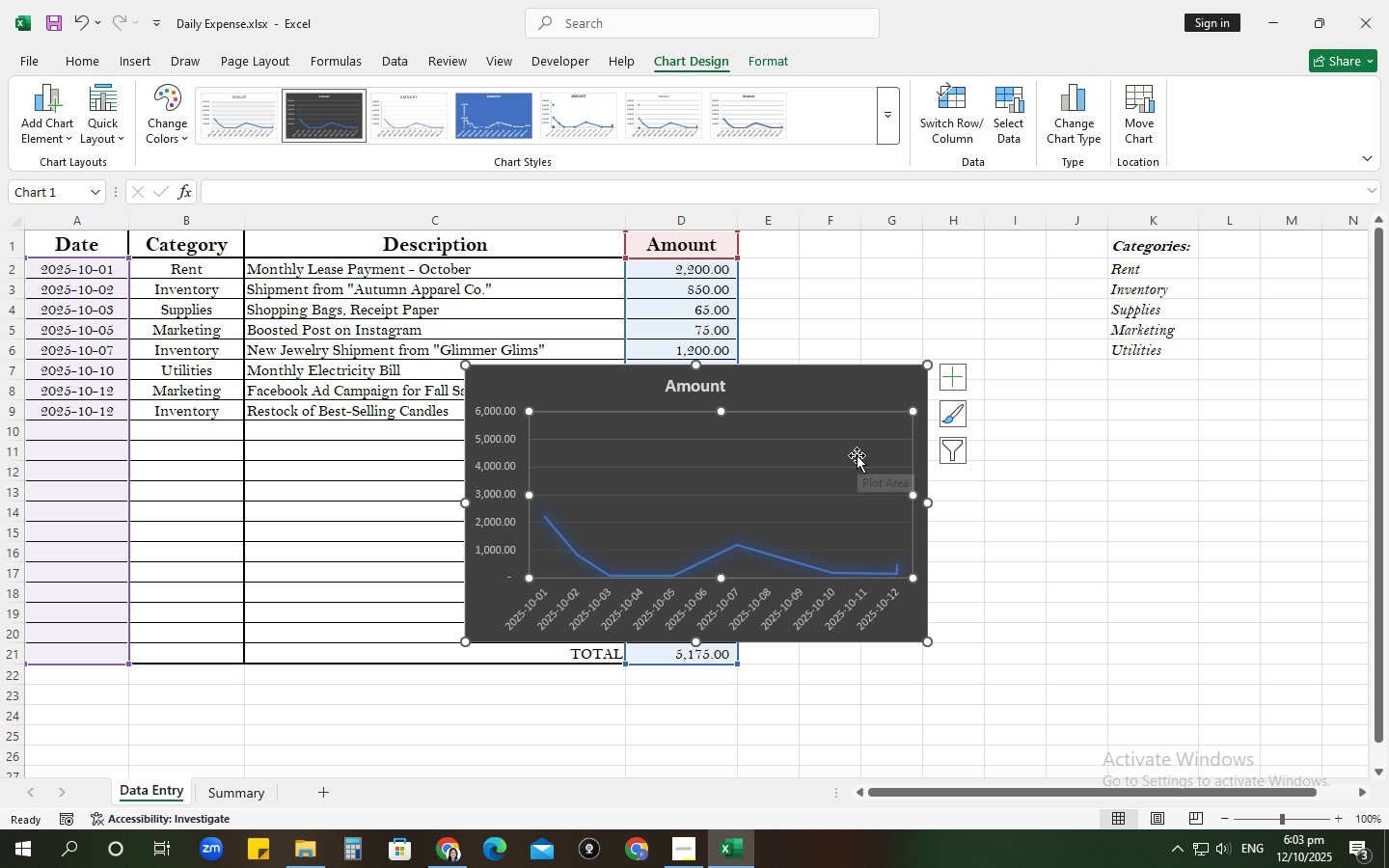 
key(Control+C)
 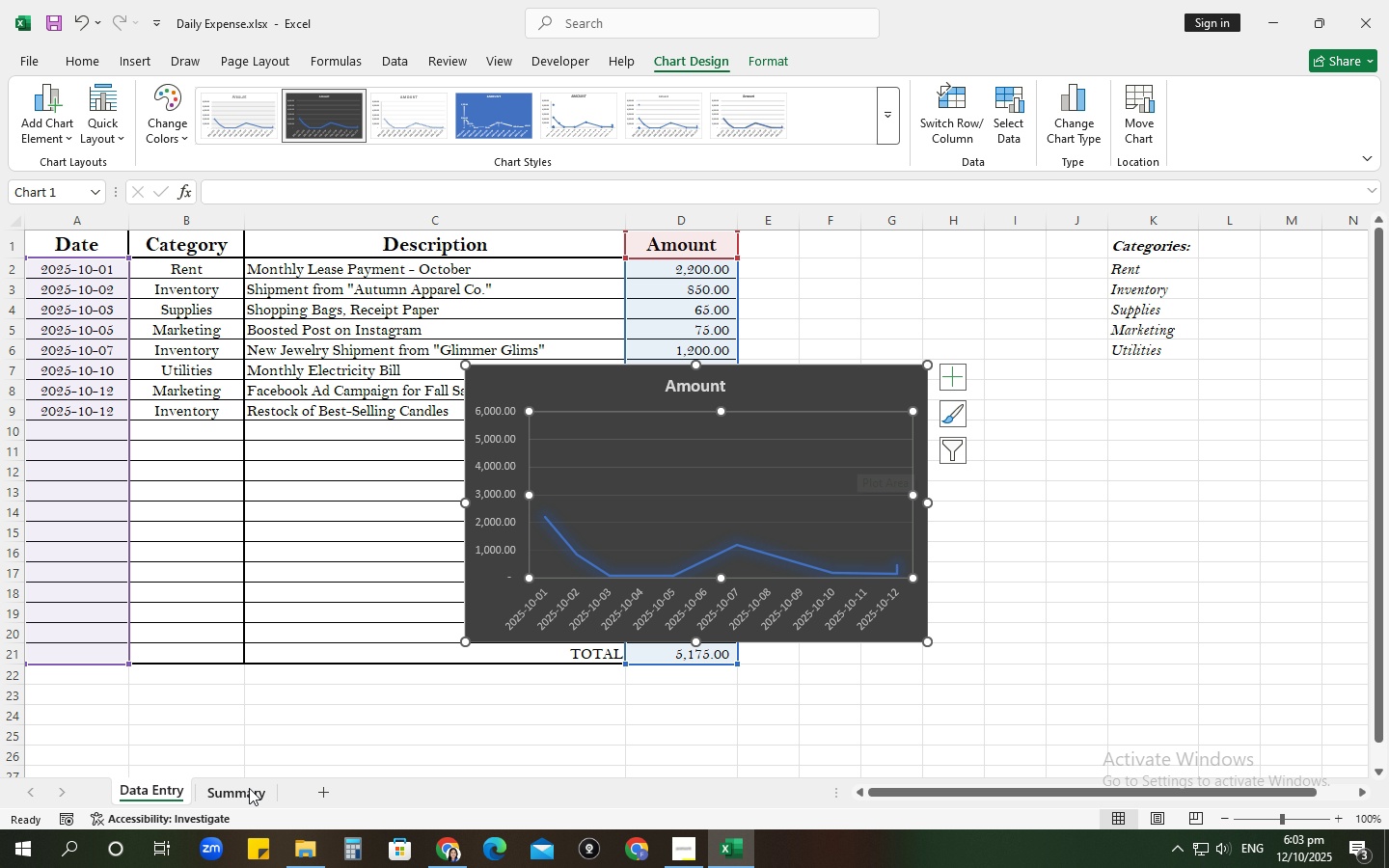 
left_click([248, 791])
 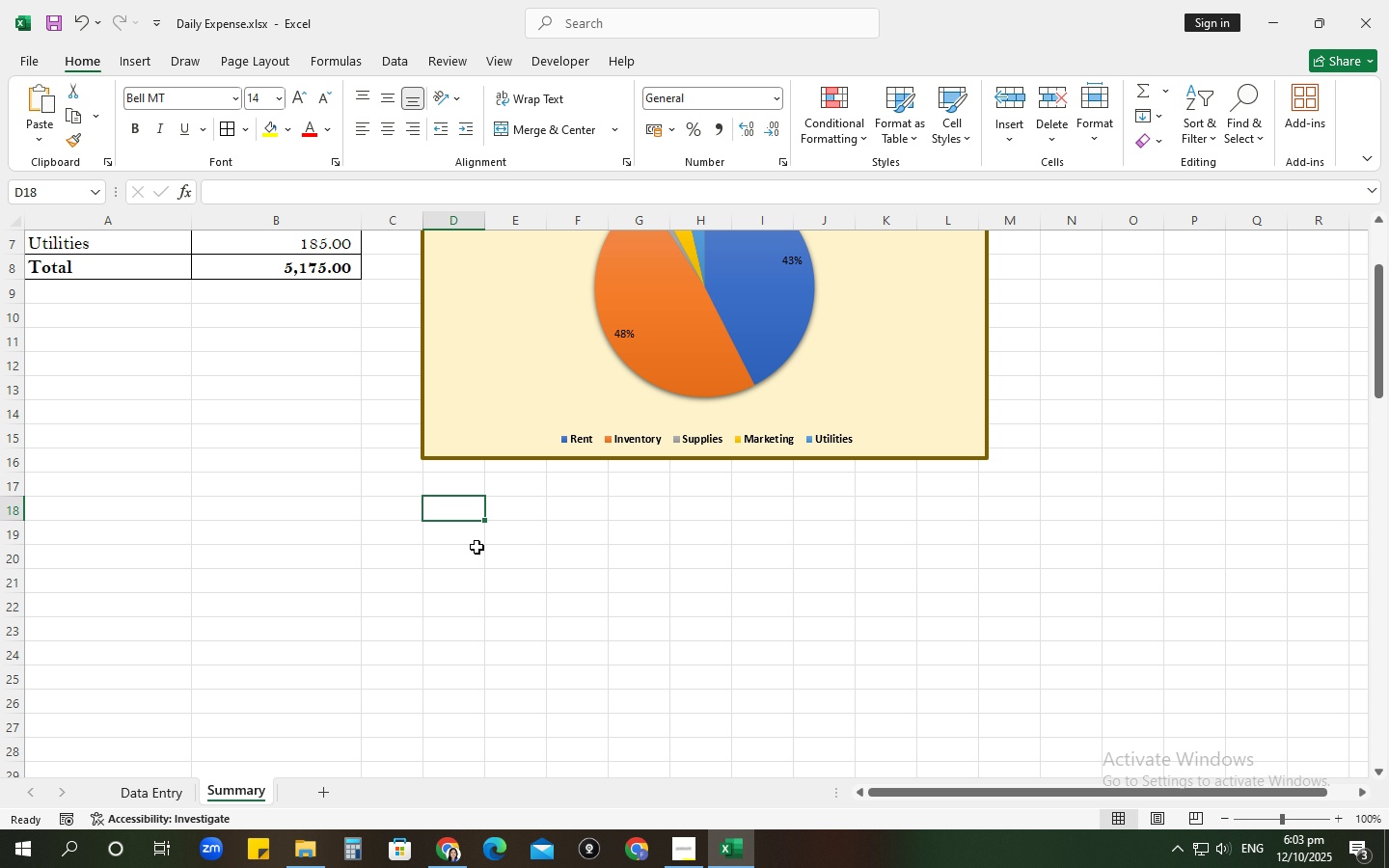 
key(Control+V)
 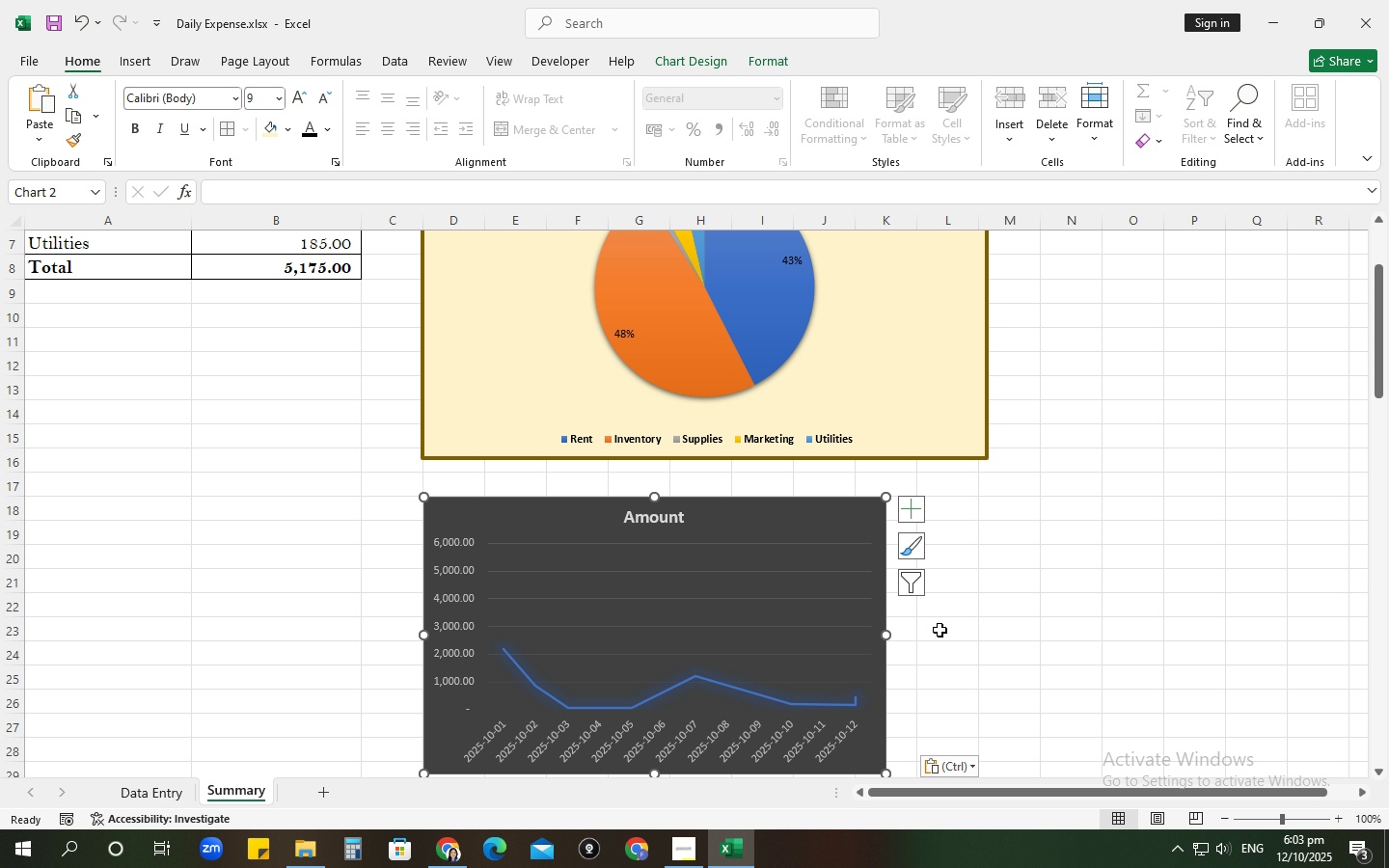 
scroll: coordinate [992, 614], scroll_direction: down, amount: 3.0
 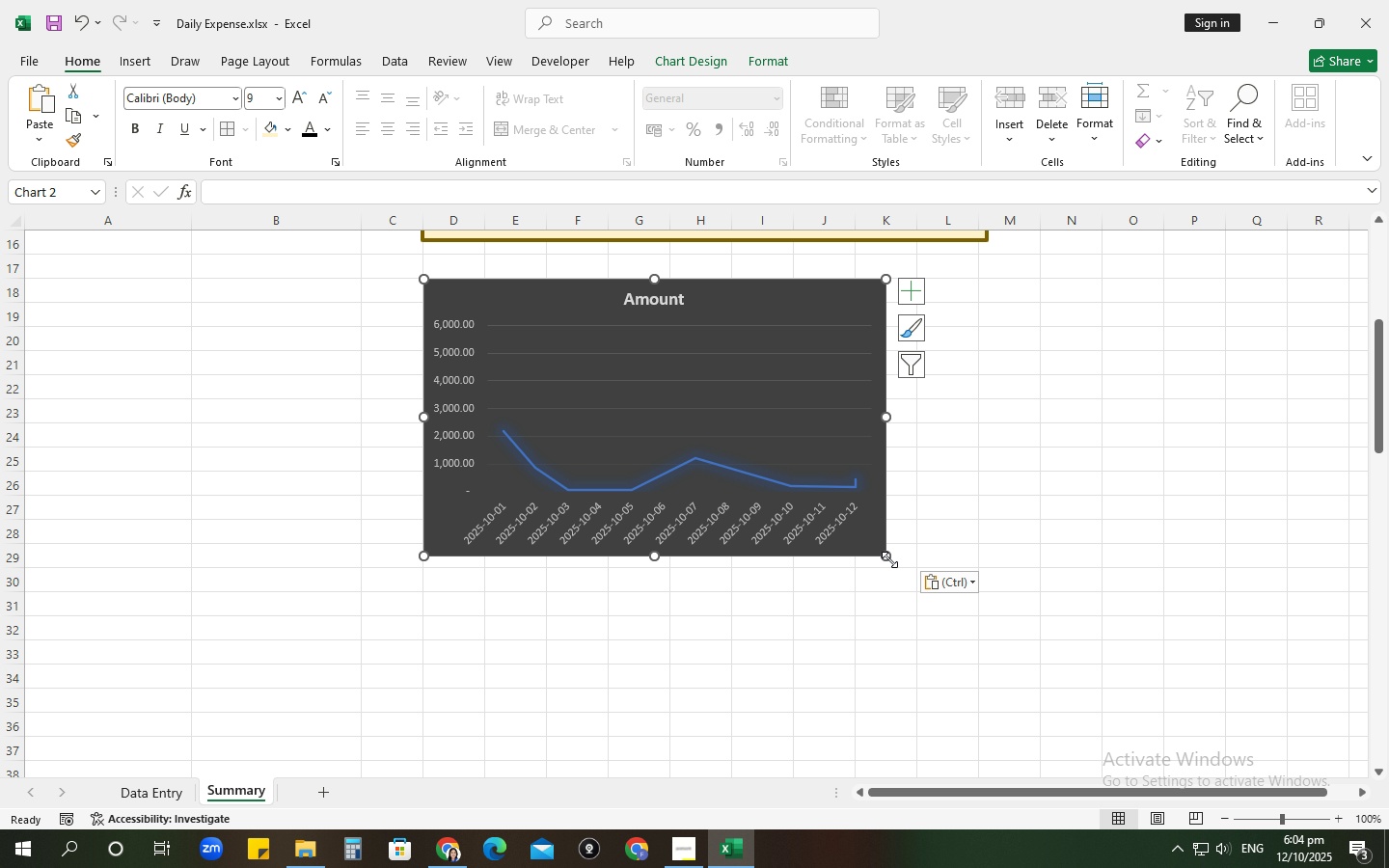 
left_click_drag(start_coordinate=[888, 553], to_coordinate=[988, 605])
 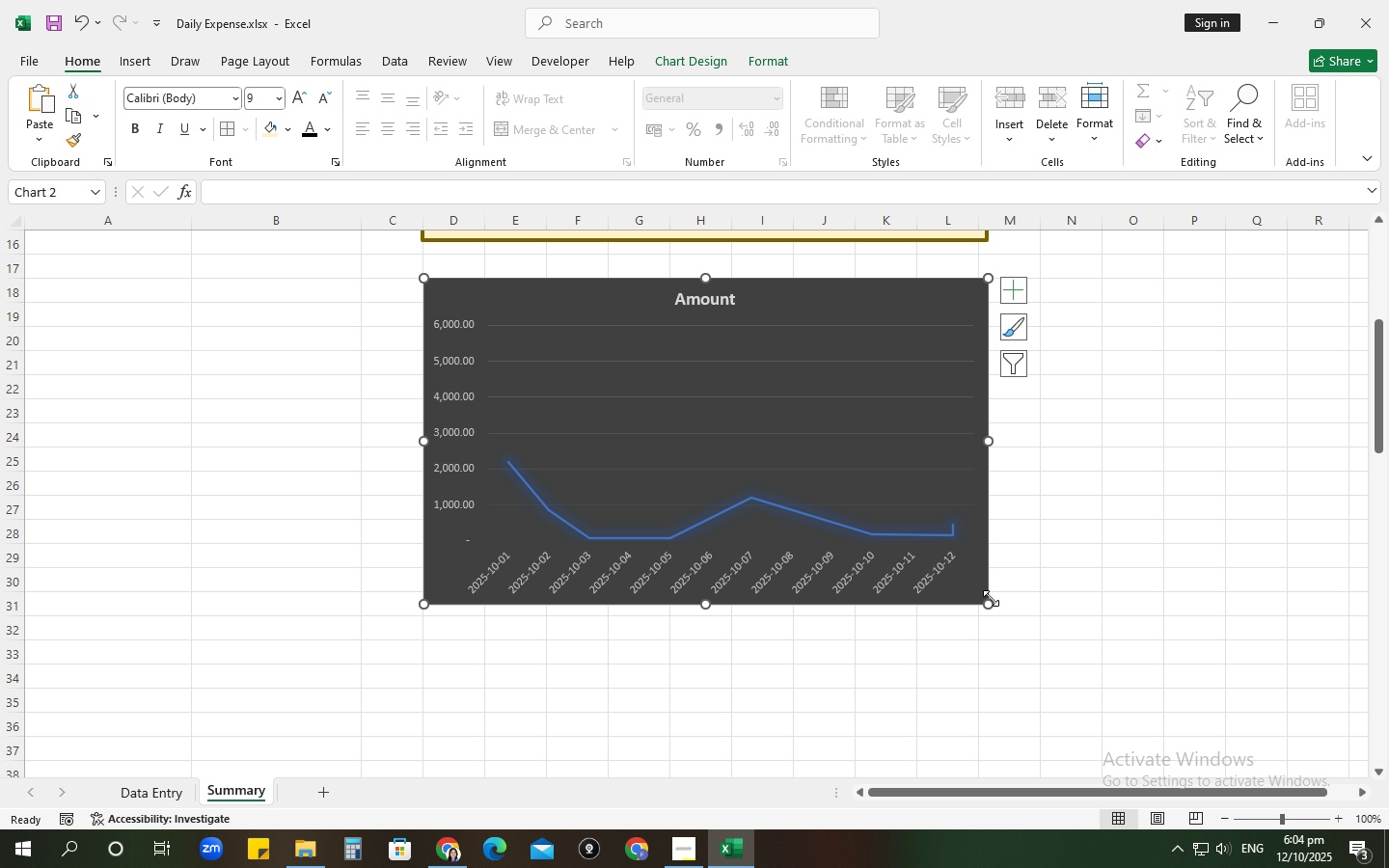 
left_click_drag(start_coordinate=[991, 603], to_coordinate=[986, 597])
 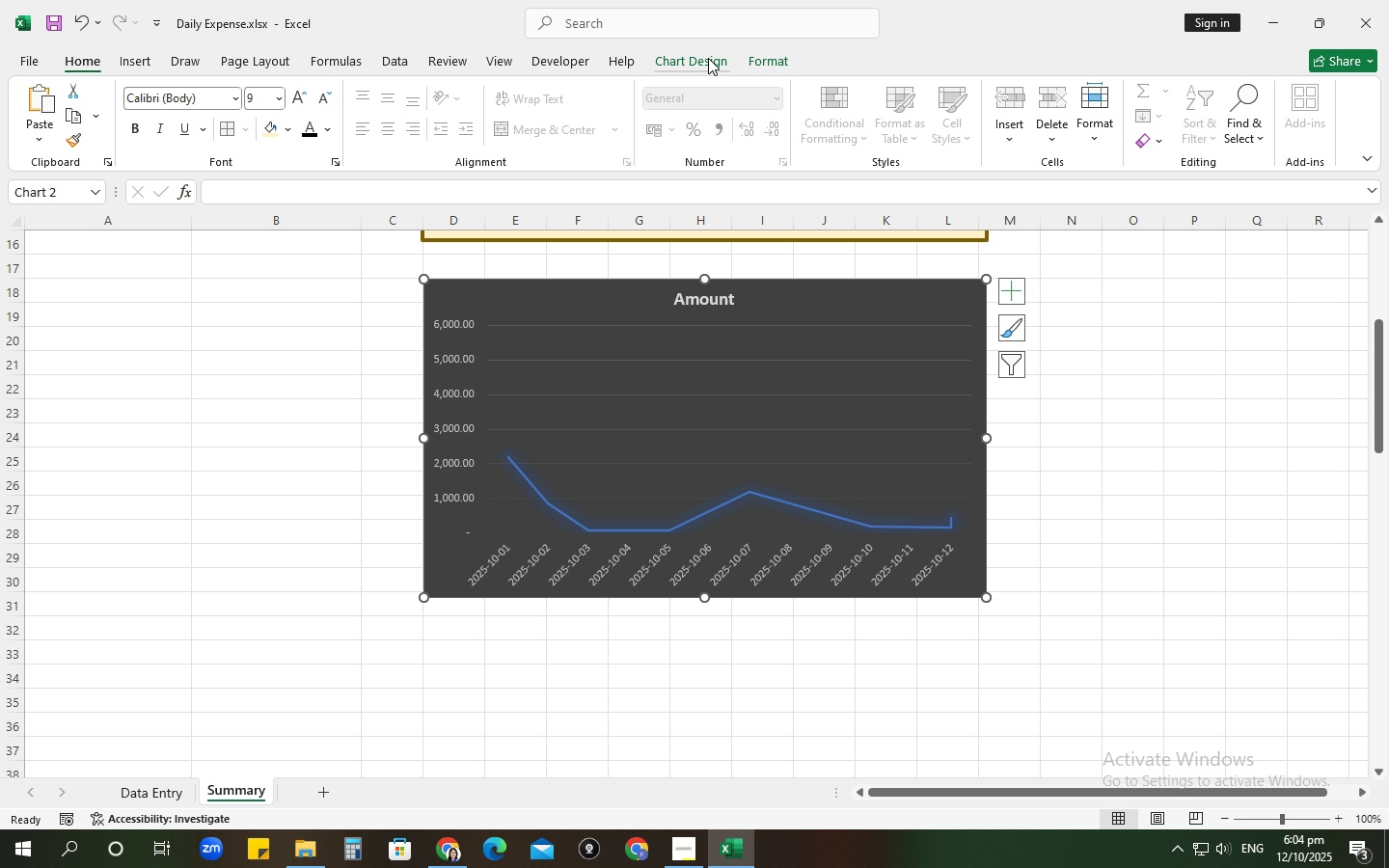 
left_click([783, 67])
 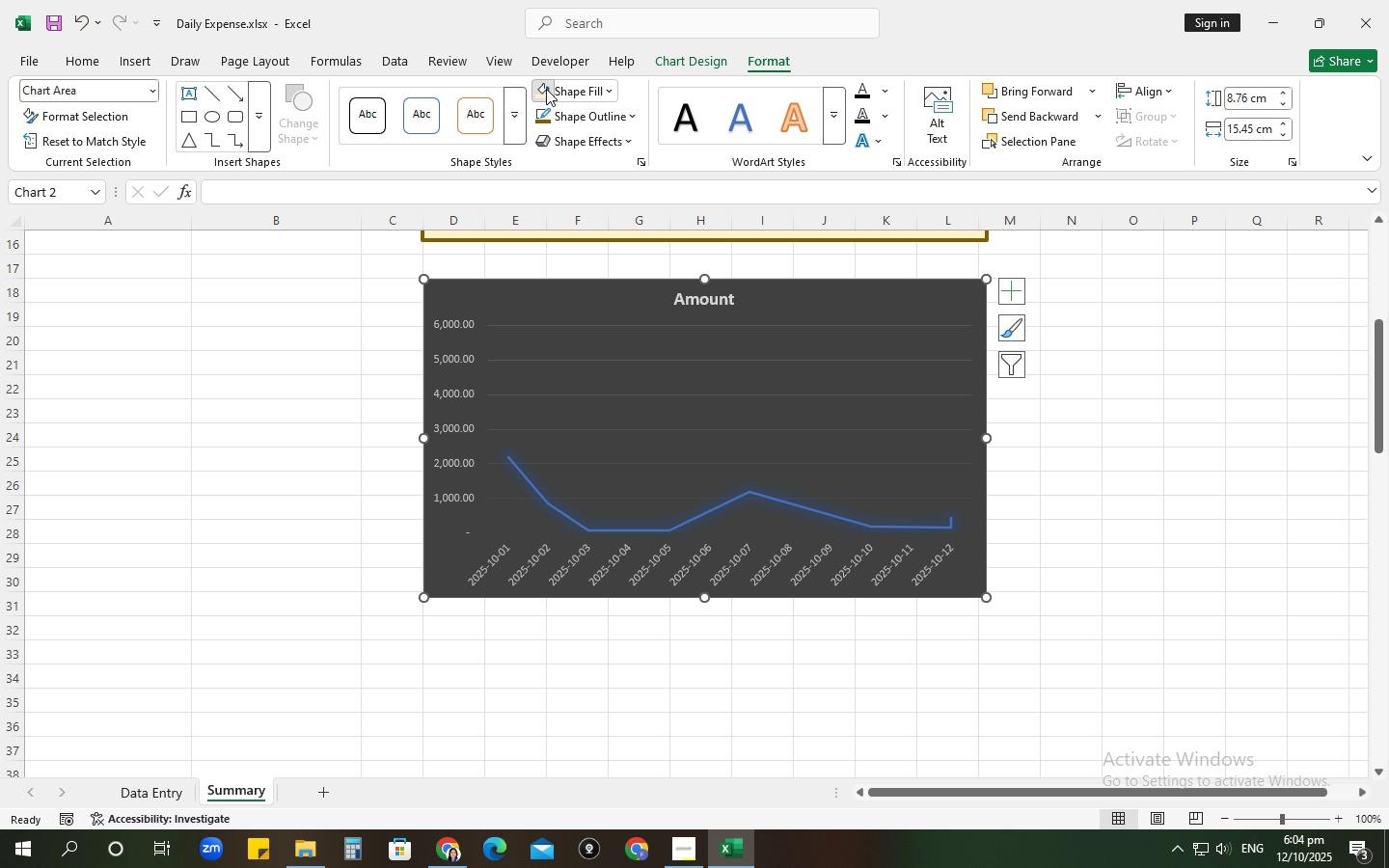 
left_click([546, 89])
 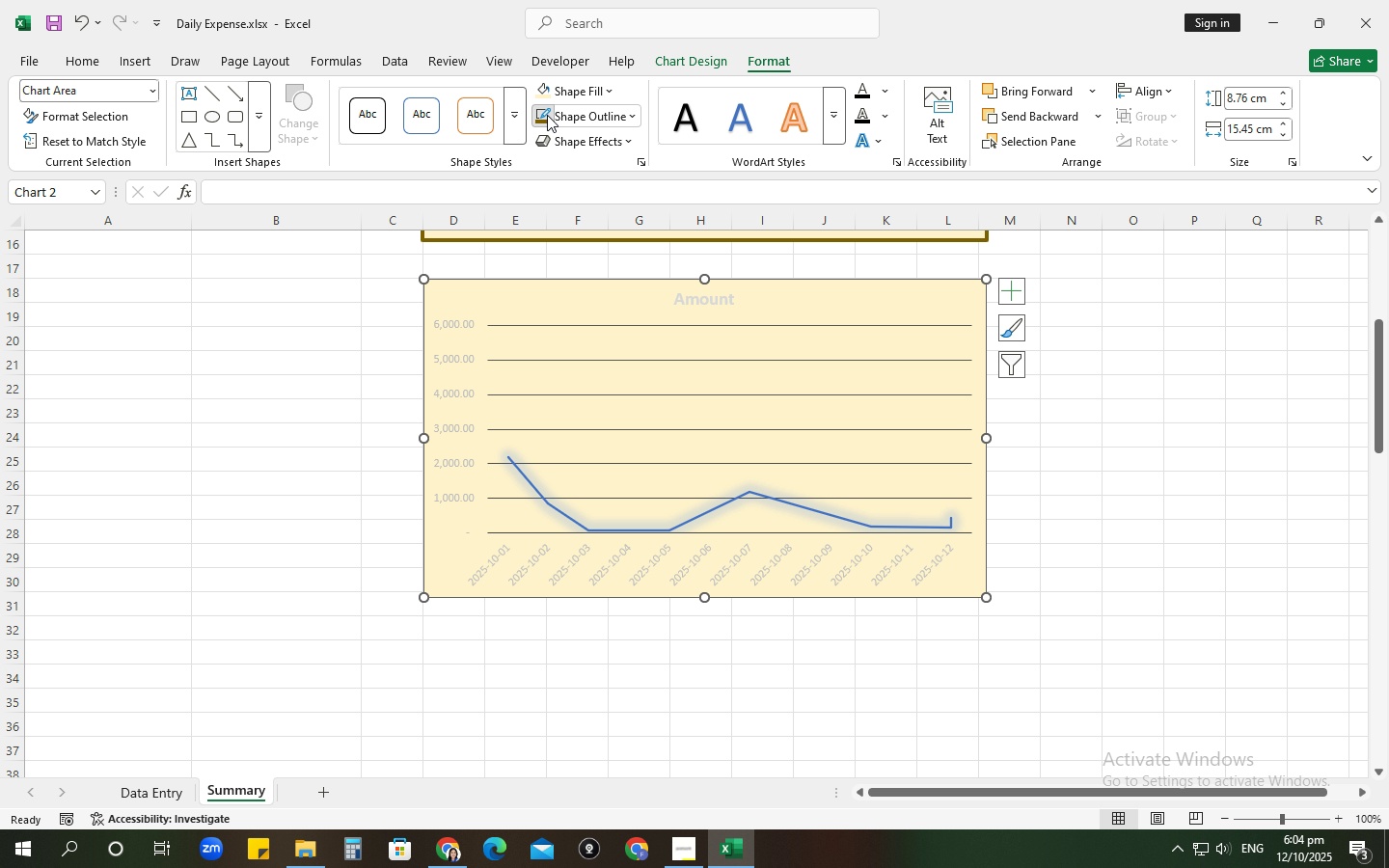 
left_click([547, 115])
 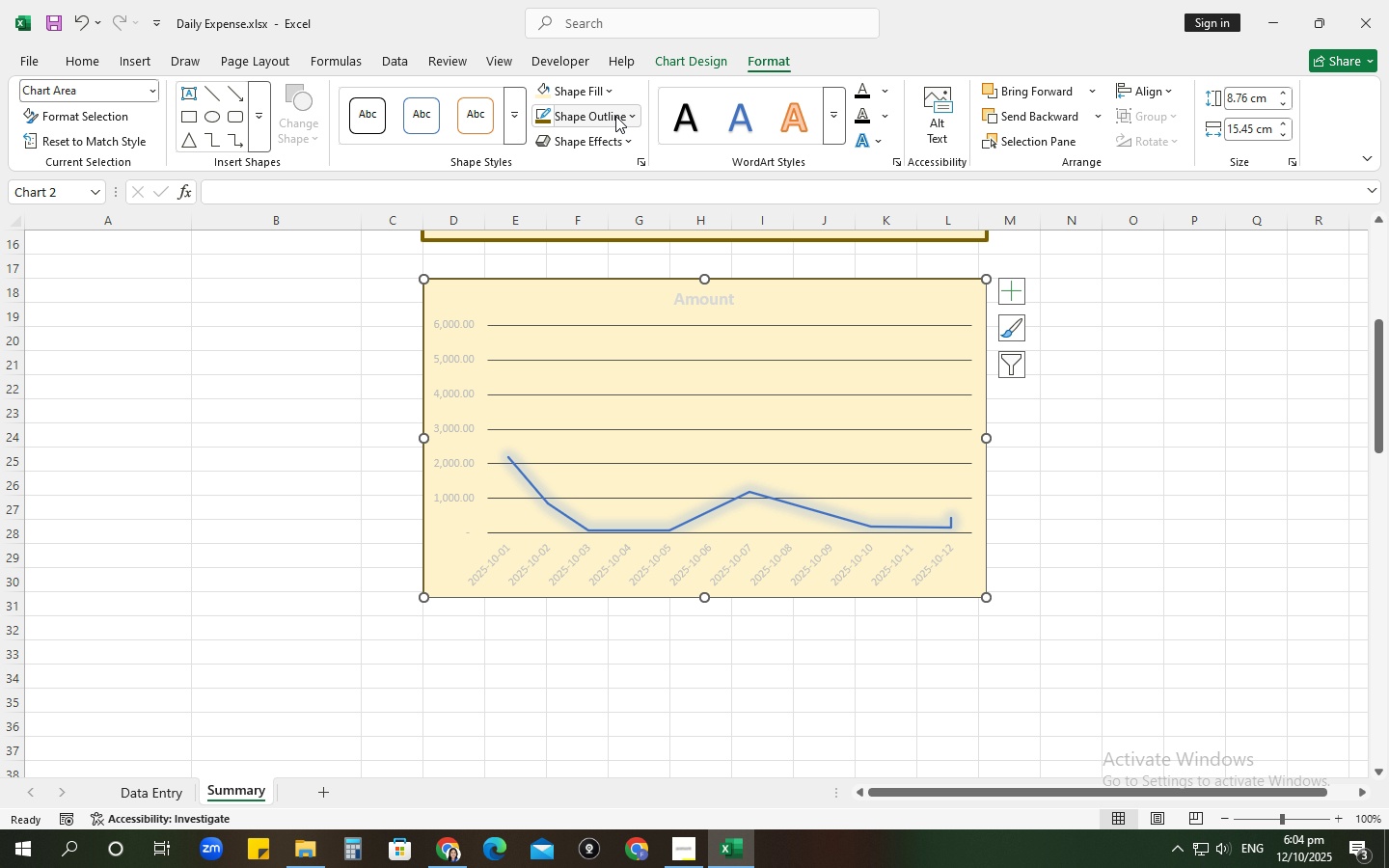 
left_click([615, 116])
 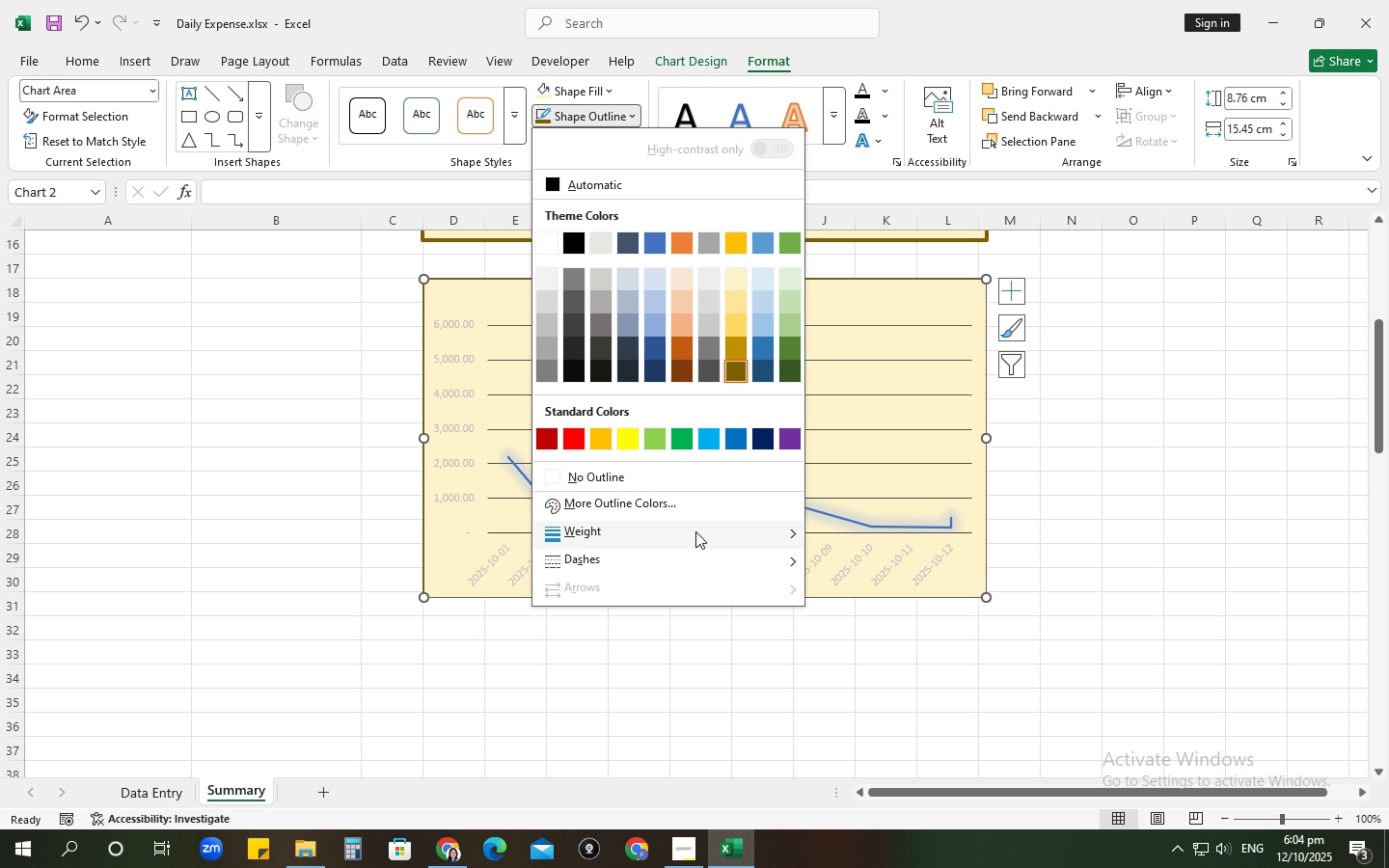 
left_click([695, 531])
 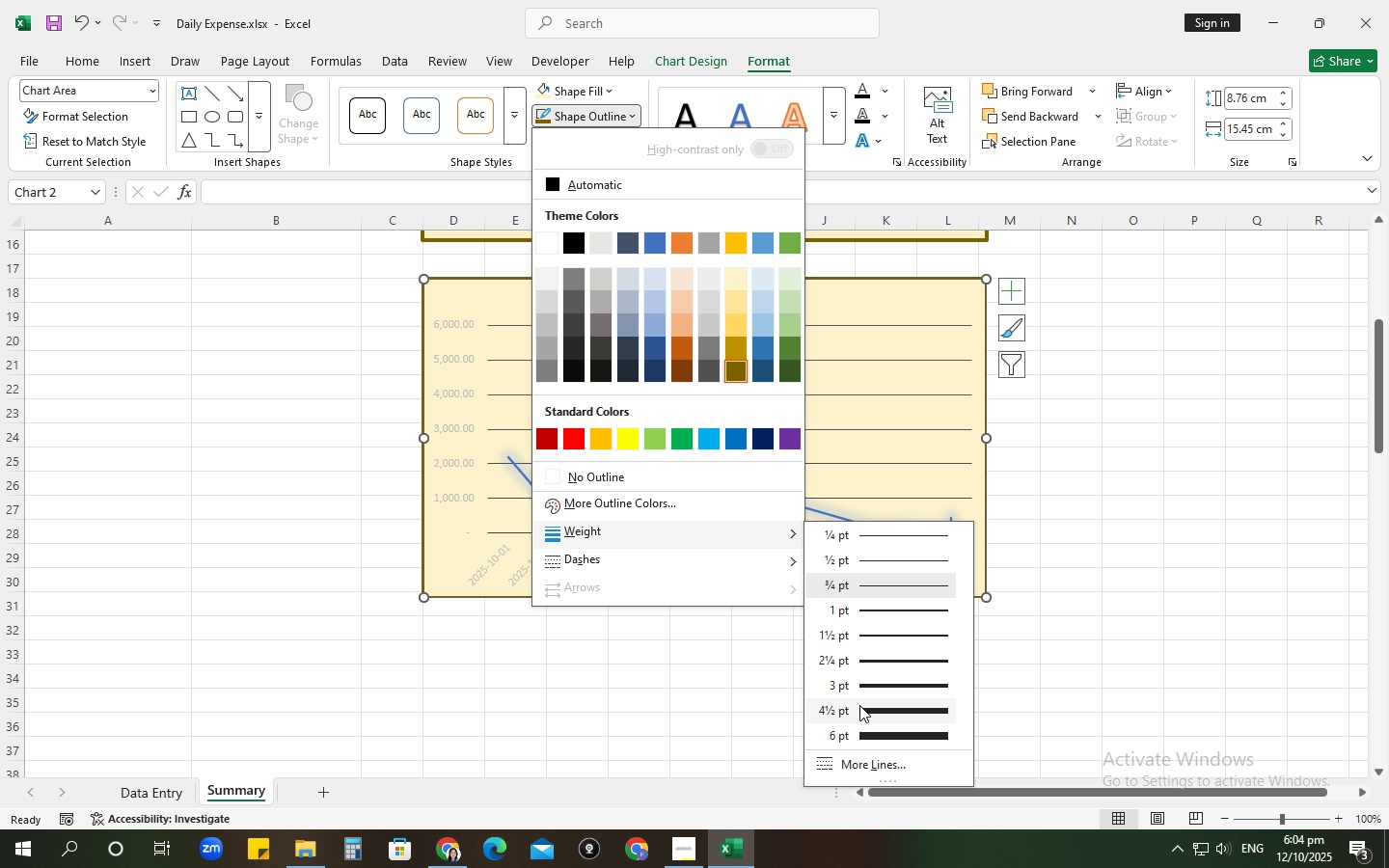 
left_click_drag(start_coordinate=[853, 687], to_coordinate=[858, 685])
 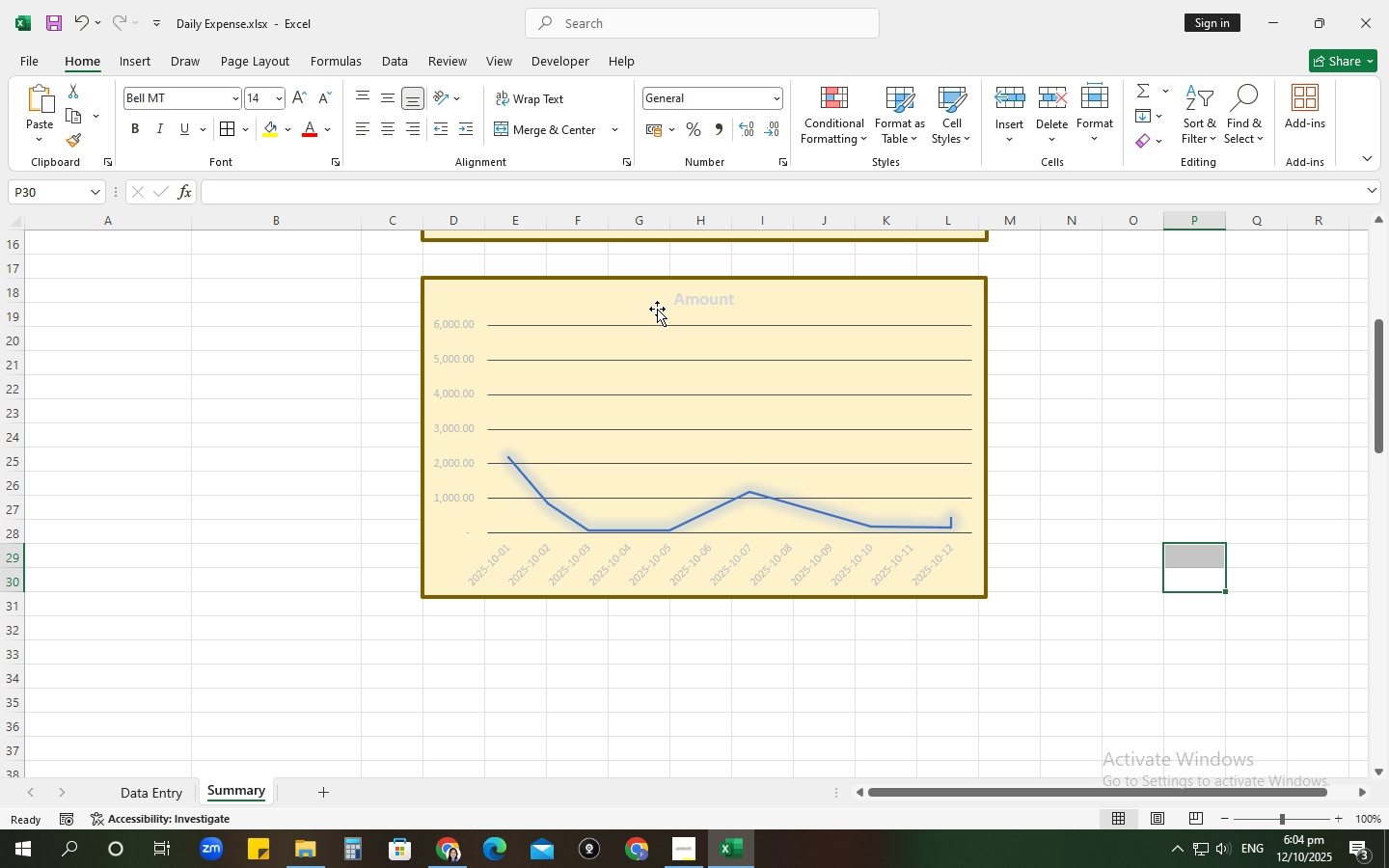 
left_click([691, 292])
 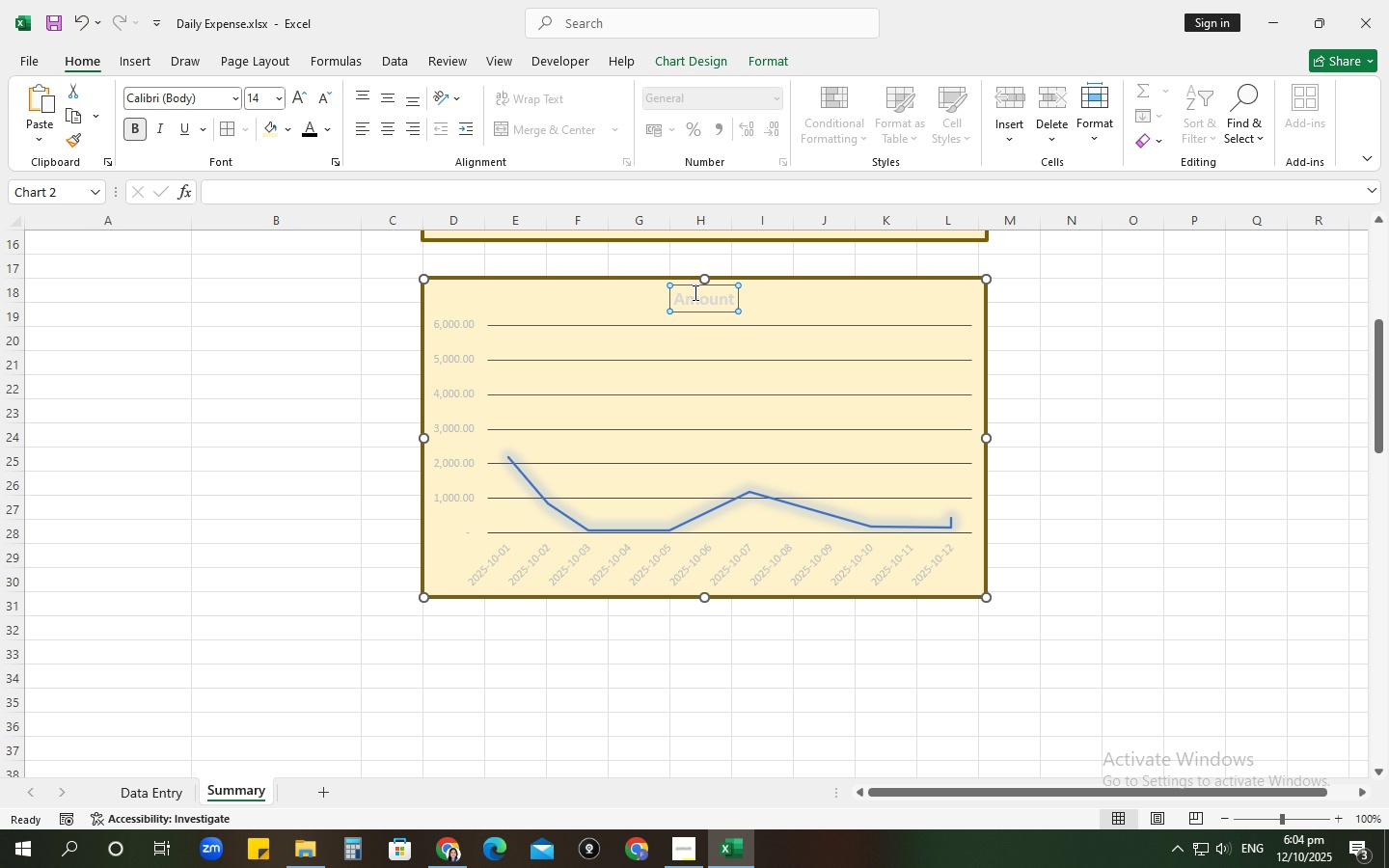 
left_click([694, 292])
 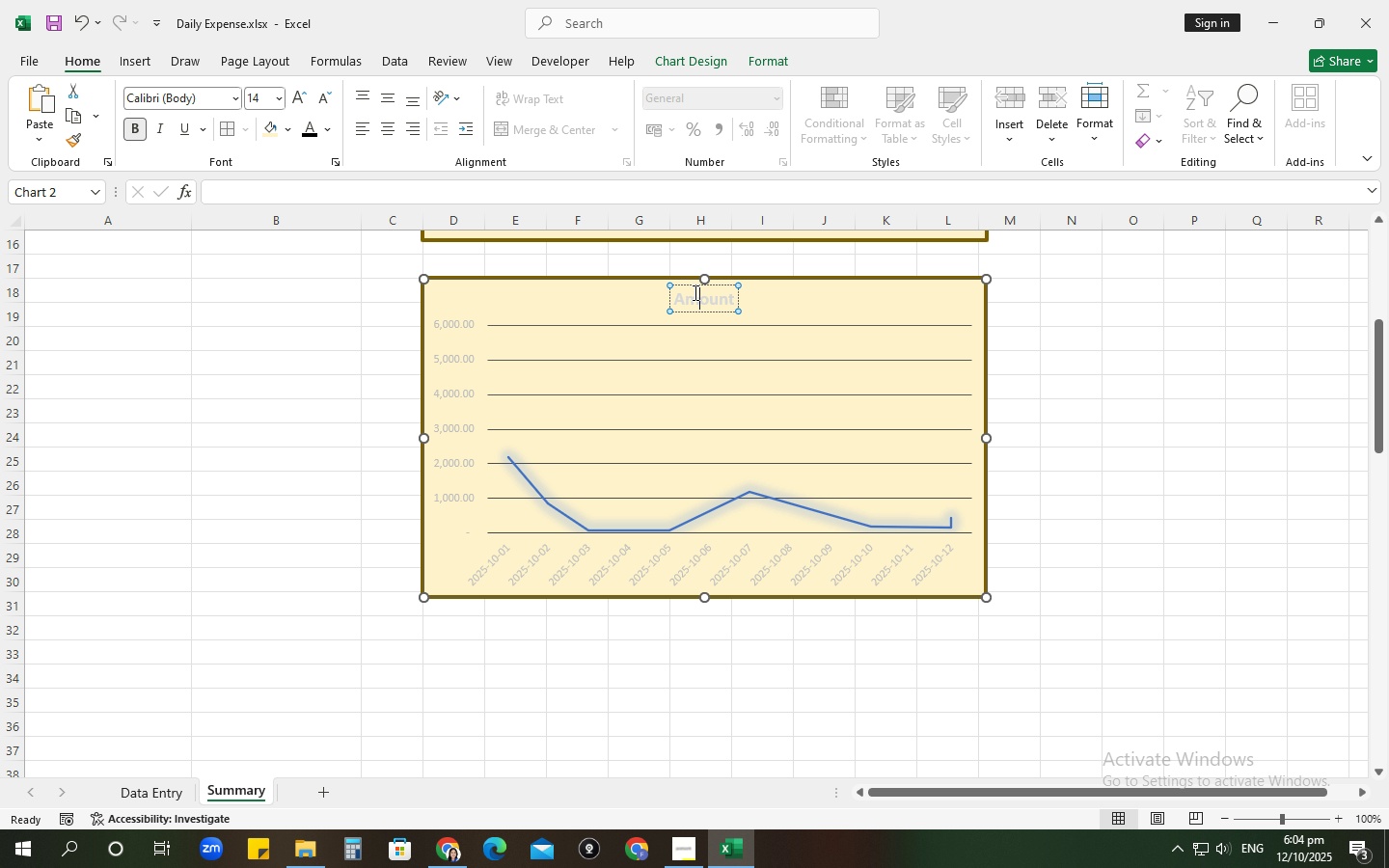 
key(Control+A)
 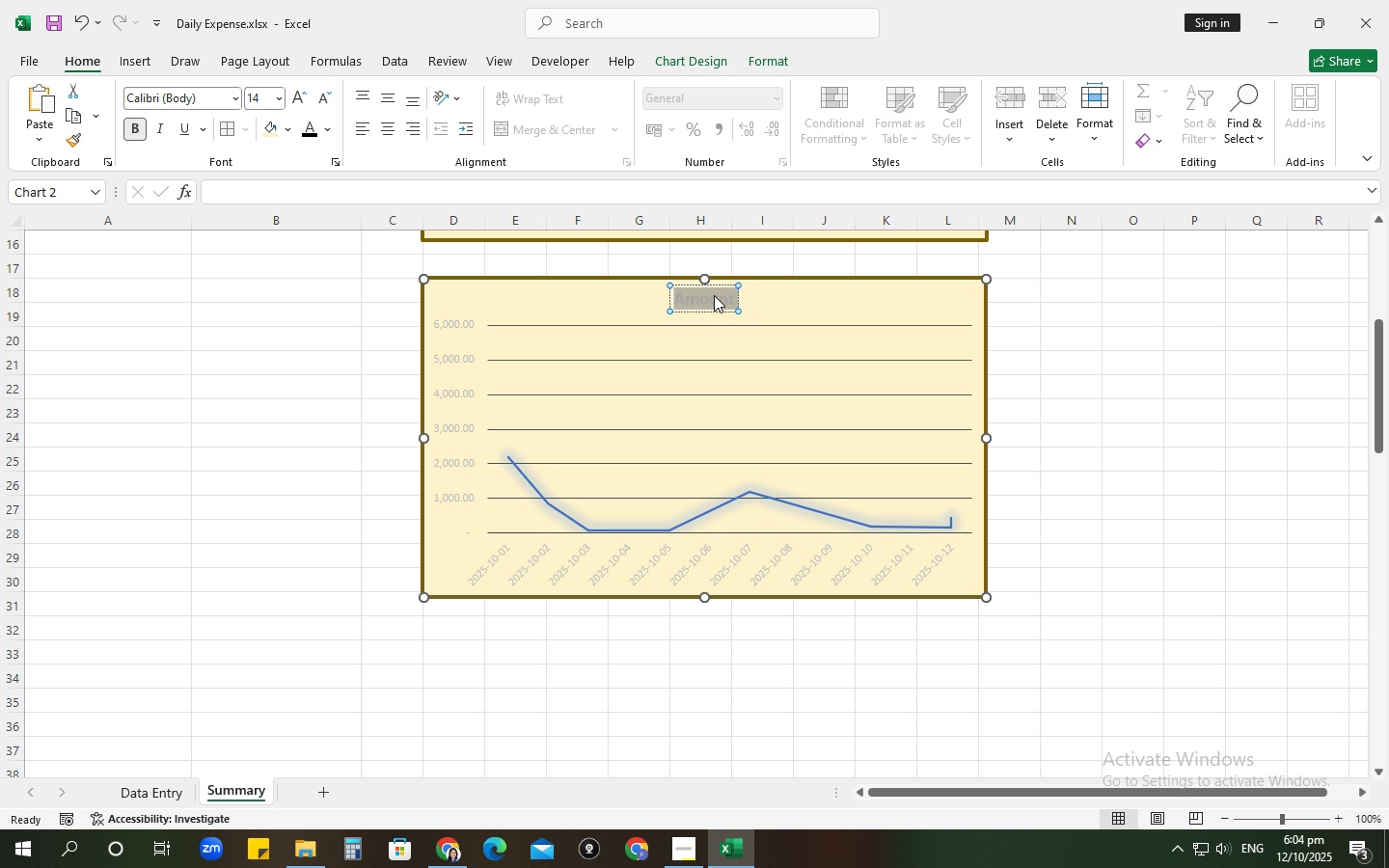 
wait(9.59)
 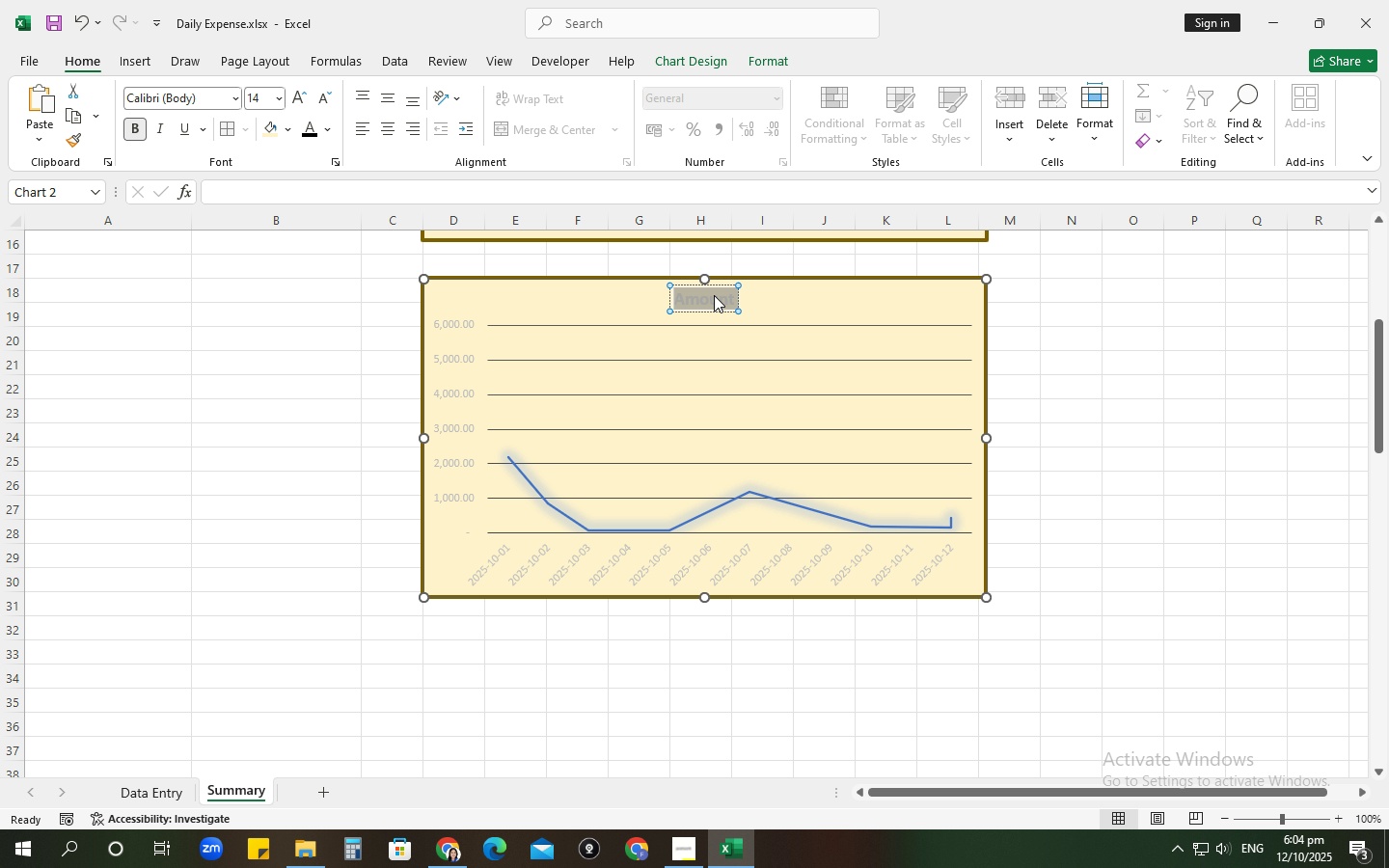 
left_click([694, 858])